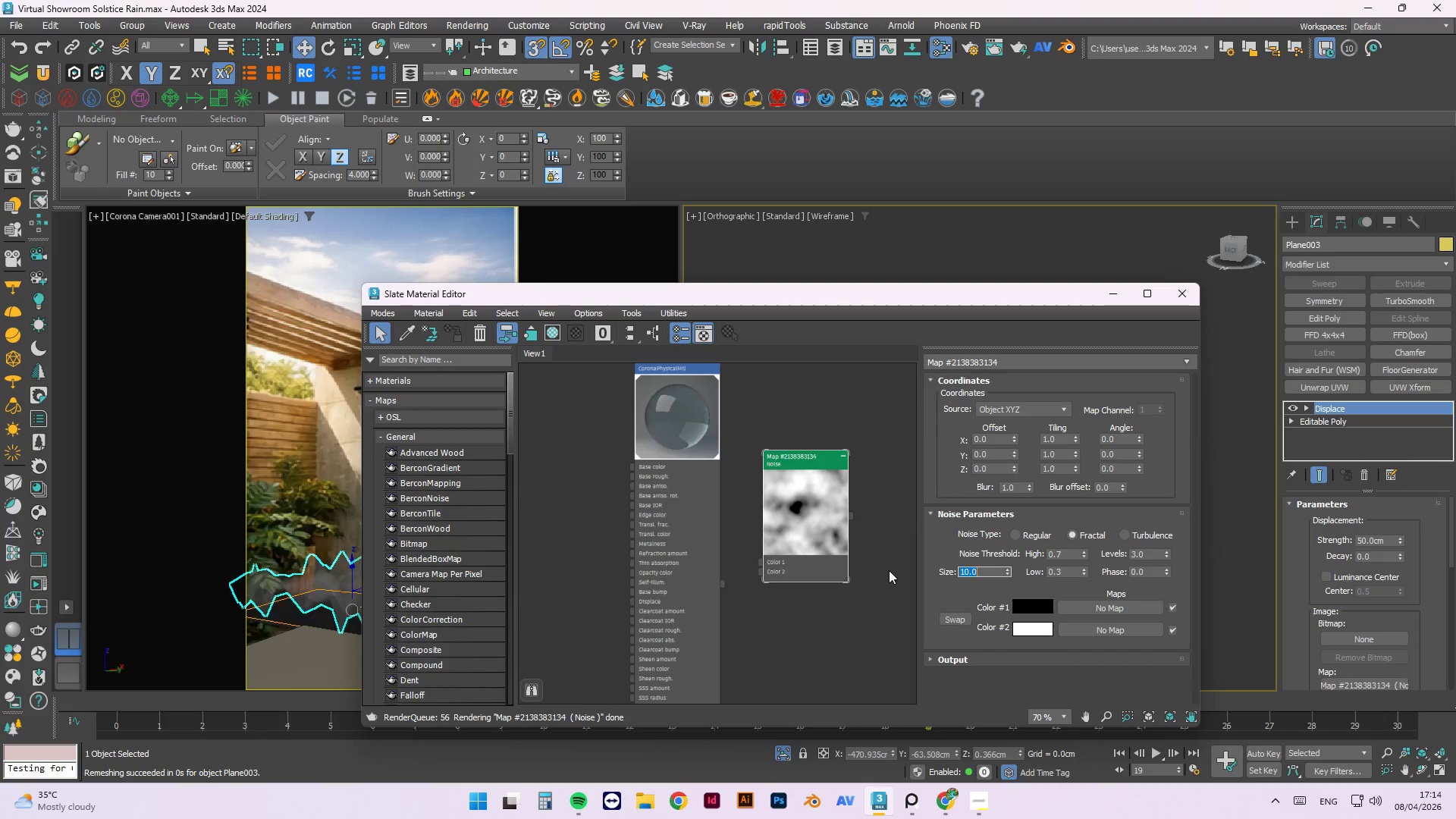 
key(NumpadEnter)
 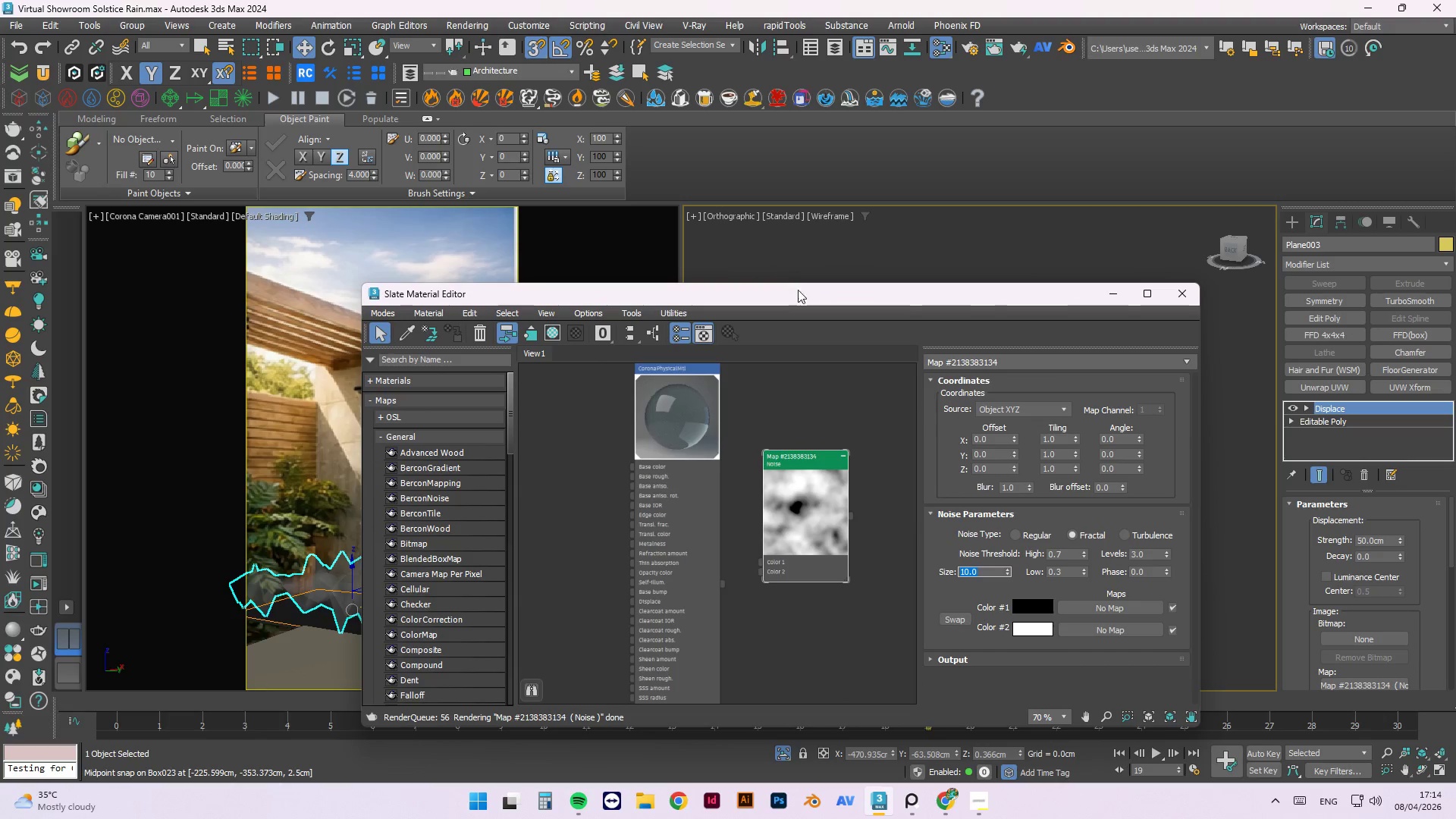 
left_click_drag(start_coordinate=[803, 303], to_coordinate=[377, 249])
 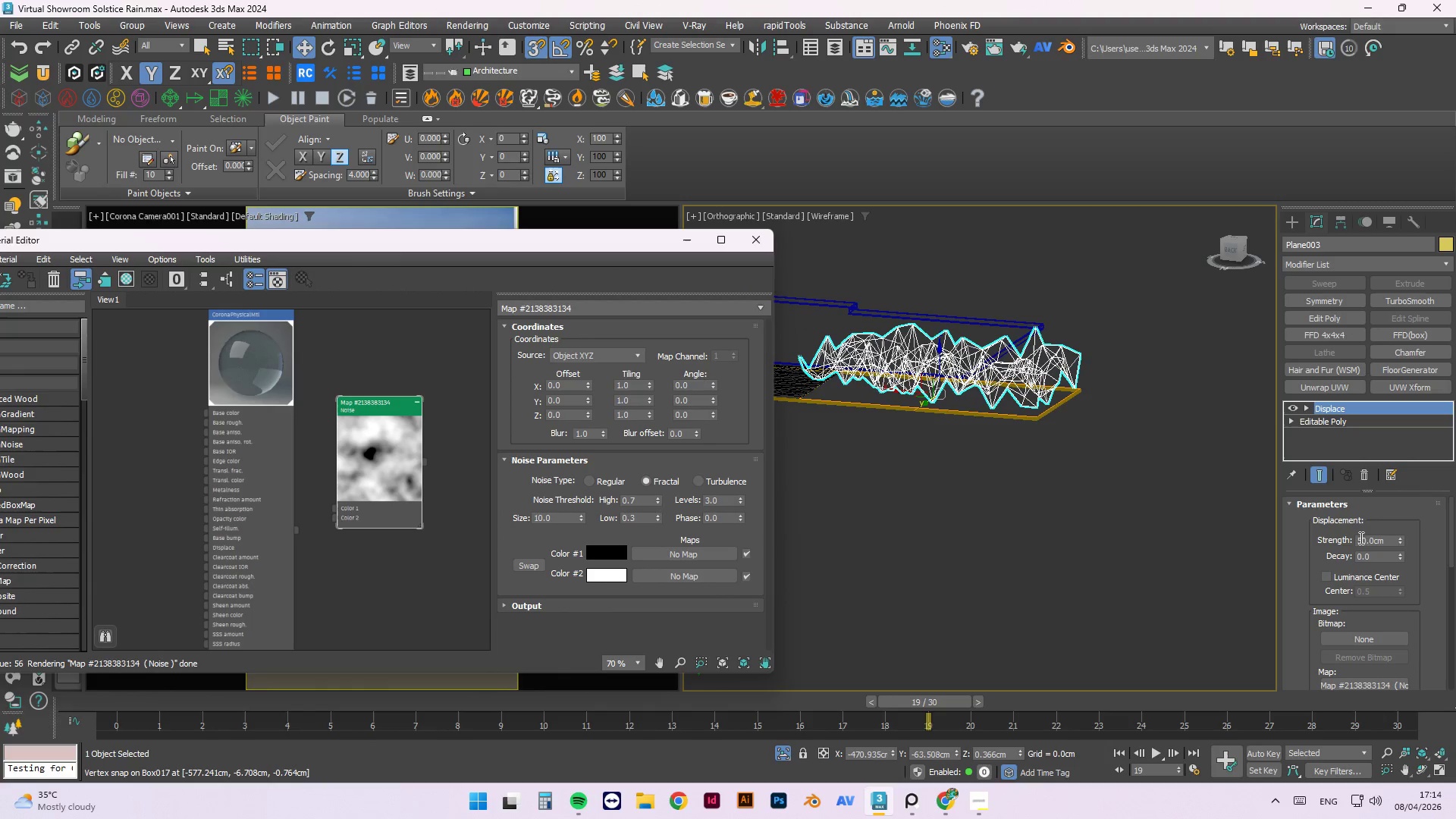 
double_click([1363, 536])
 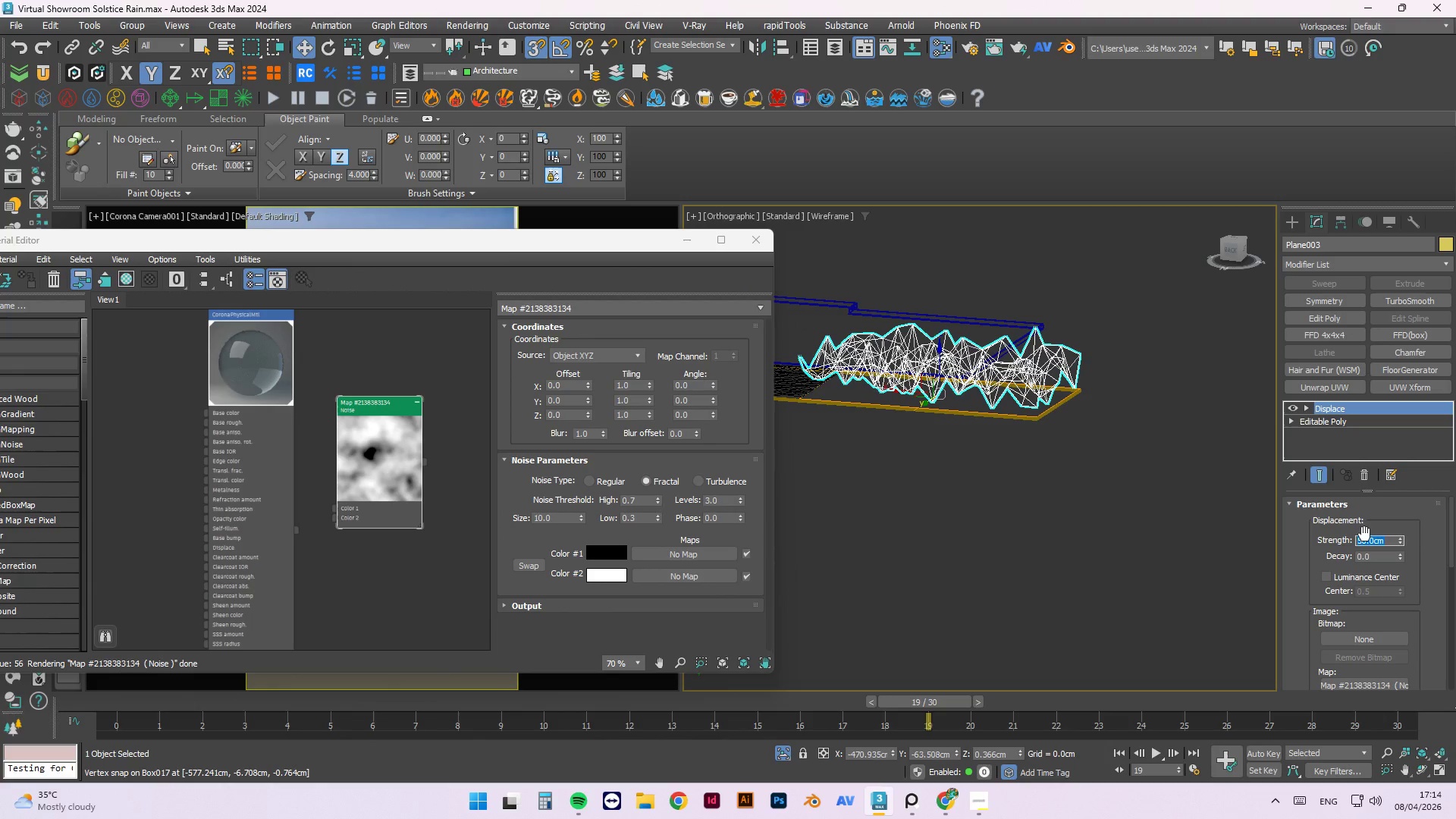 
key(Numpad2)
 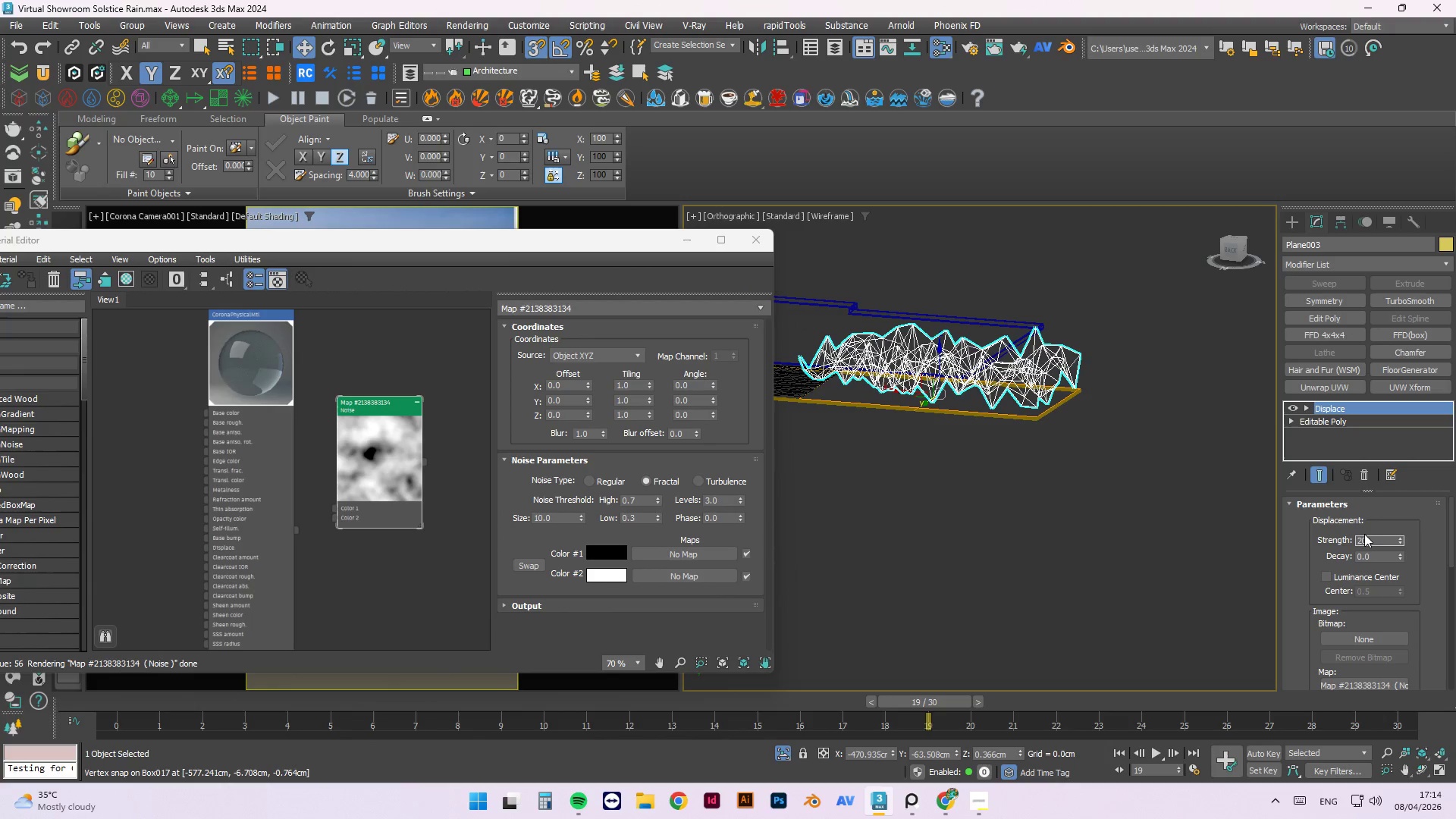 
key(Numpad0)
 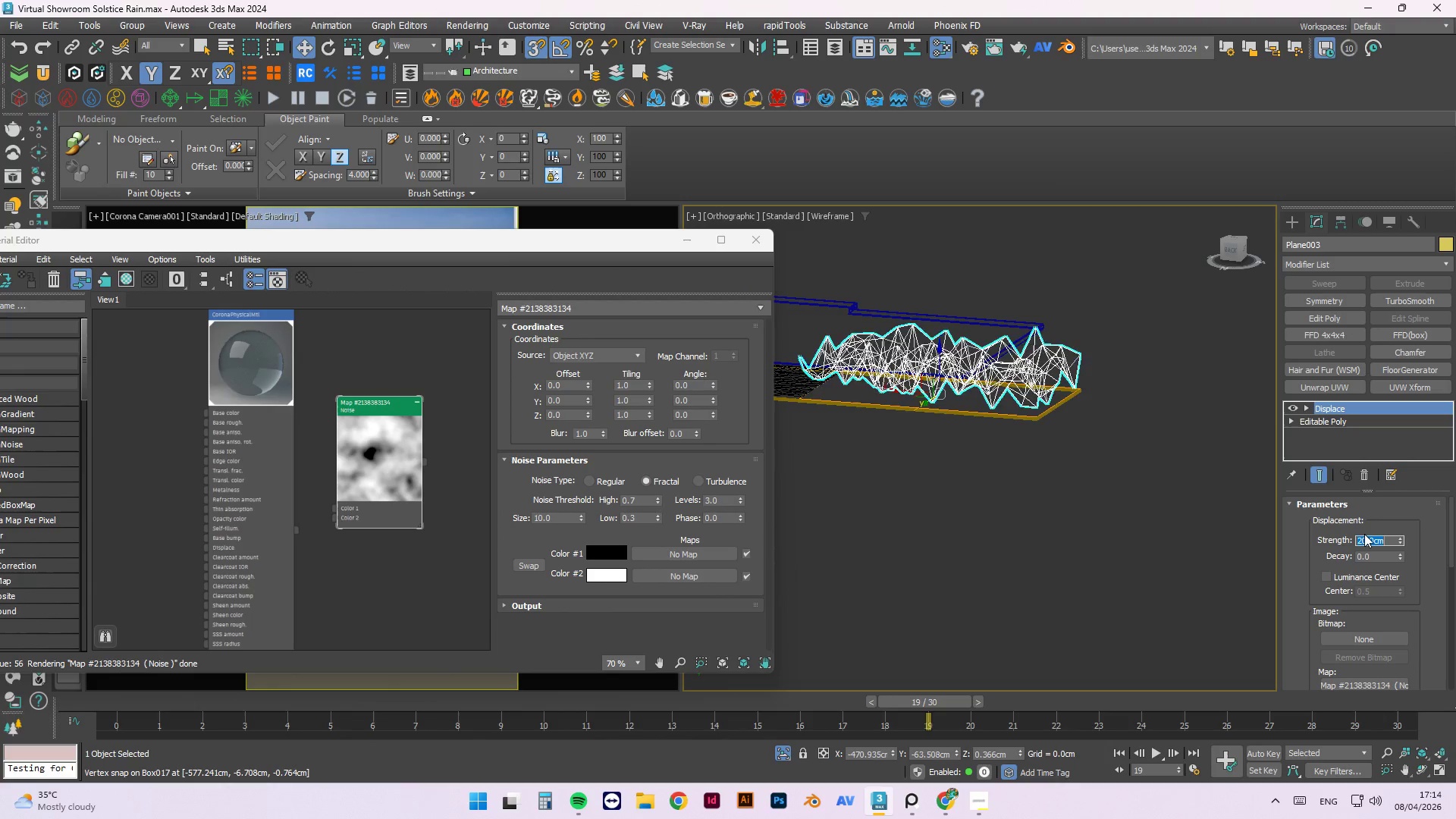 
key(NumpadEnter)
 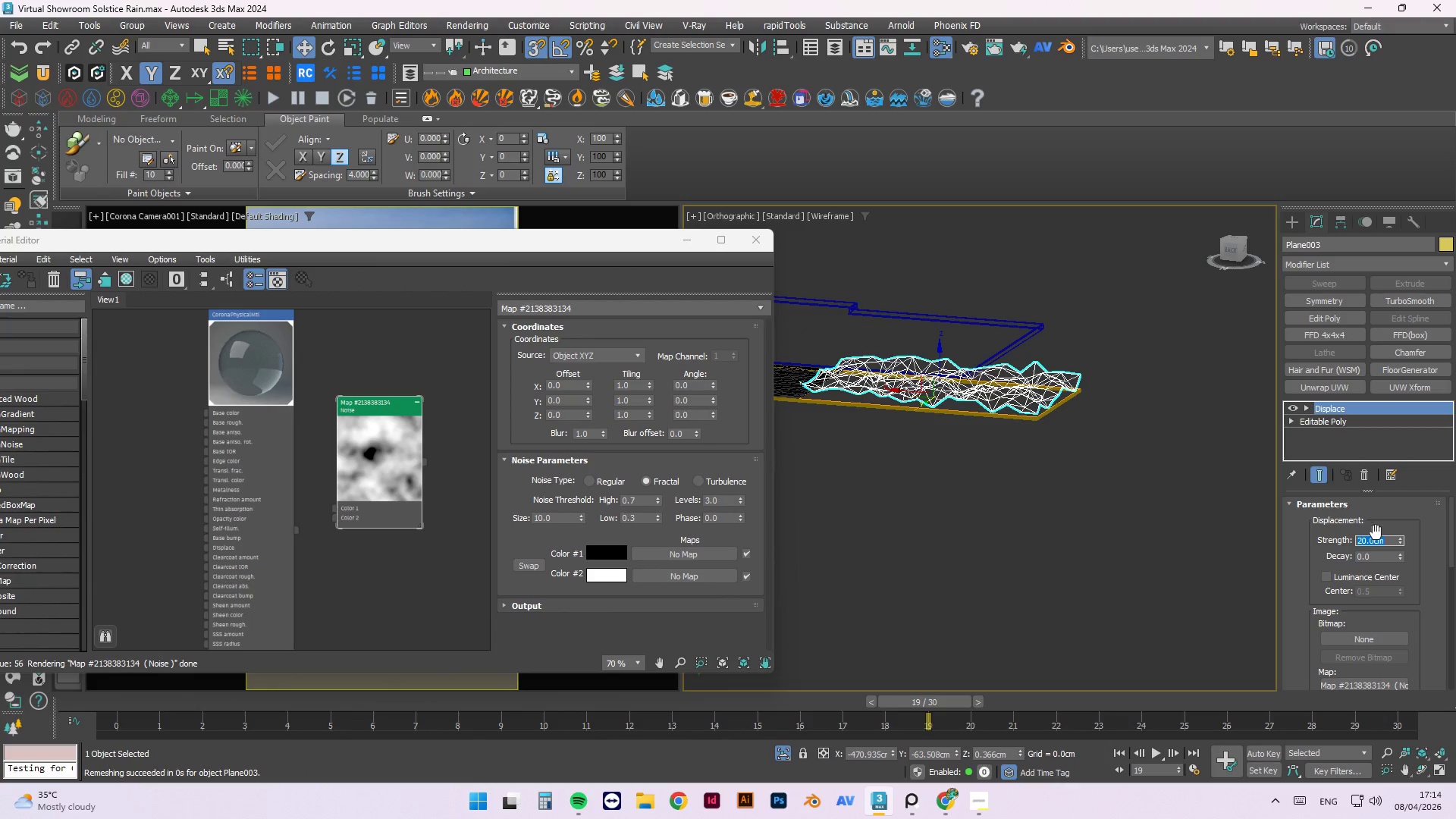 
key(Numpad1)
 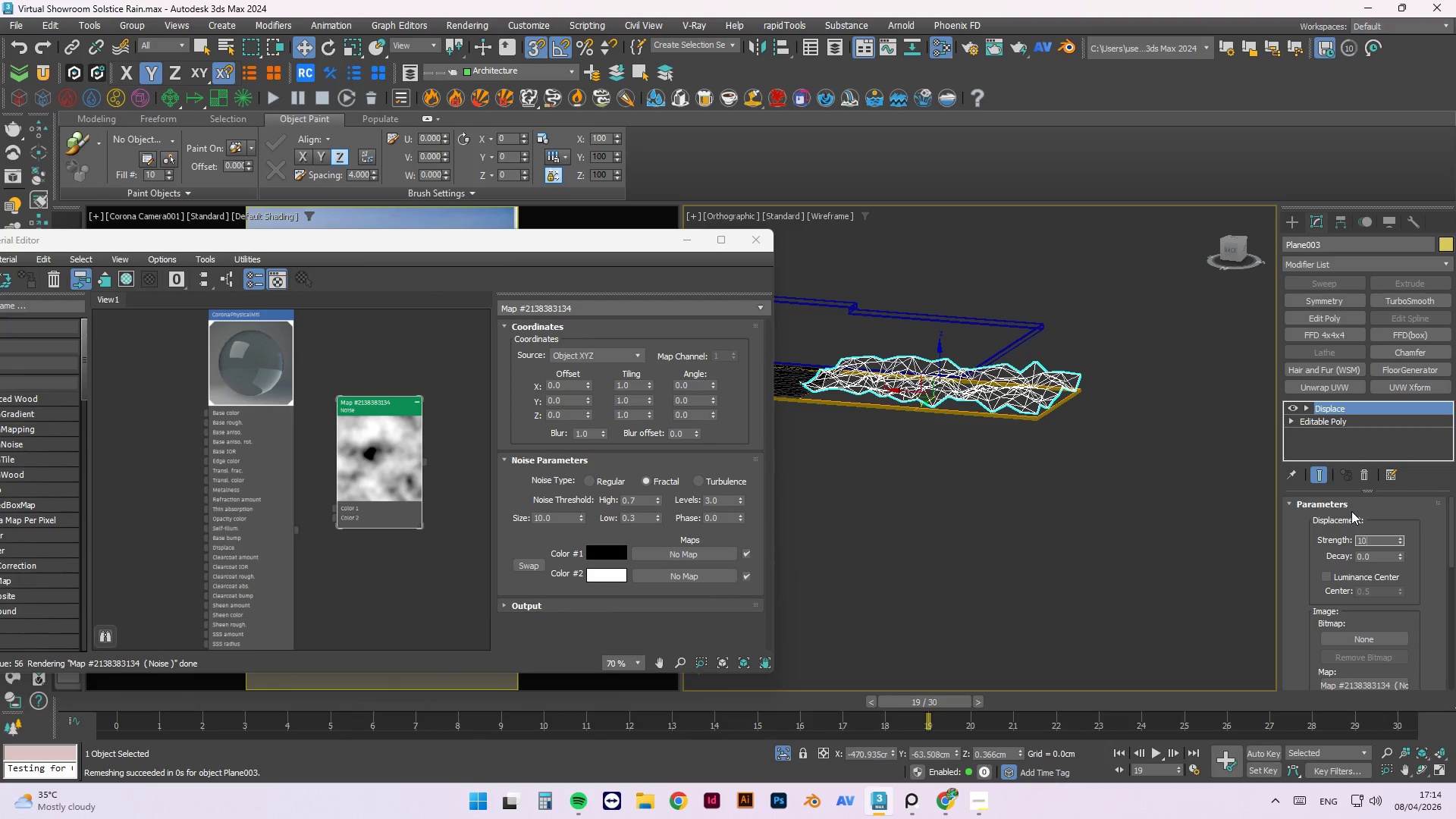 
key(Numpad0)
 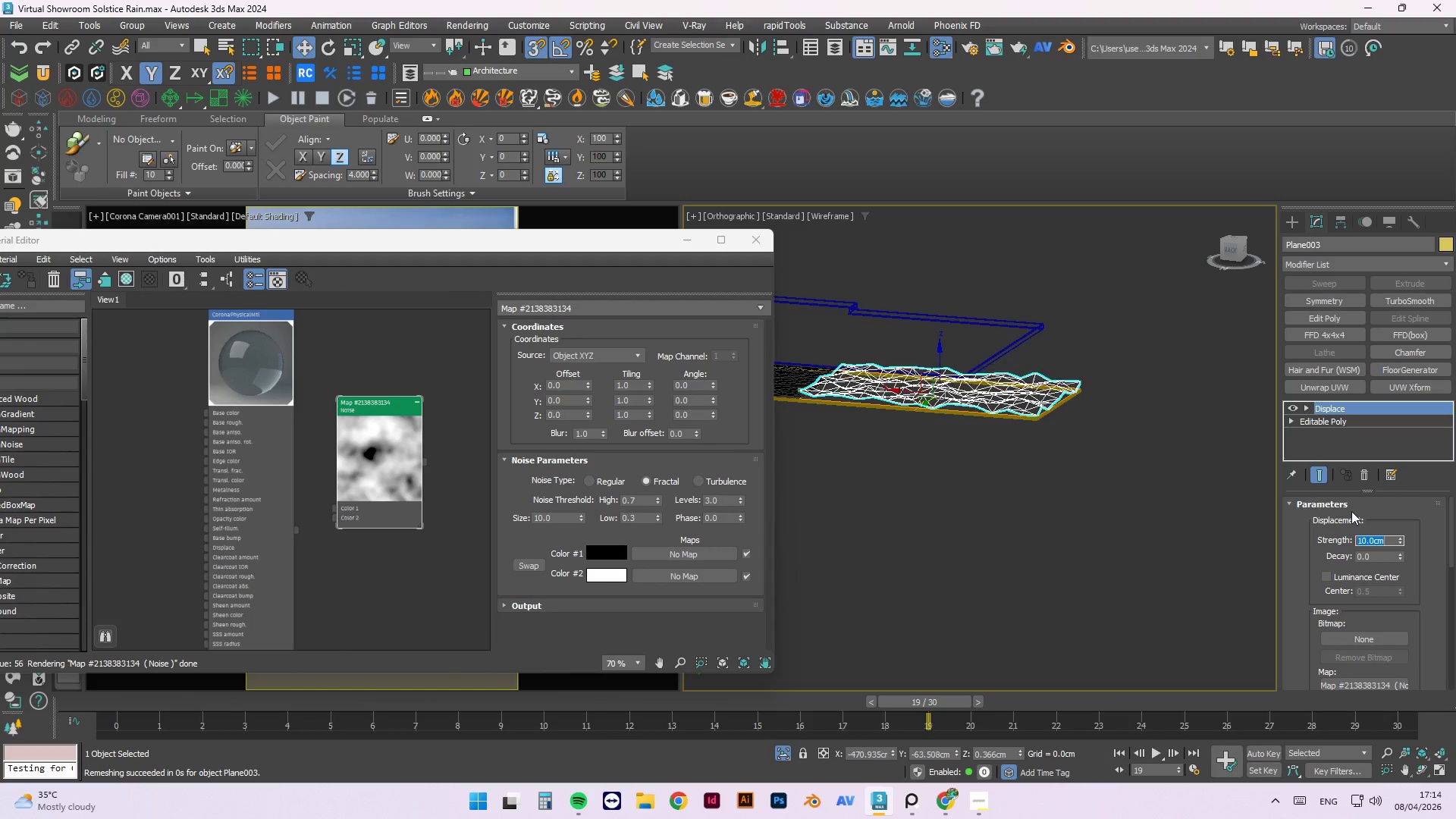 
key(NumpadEnter)
 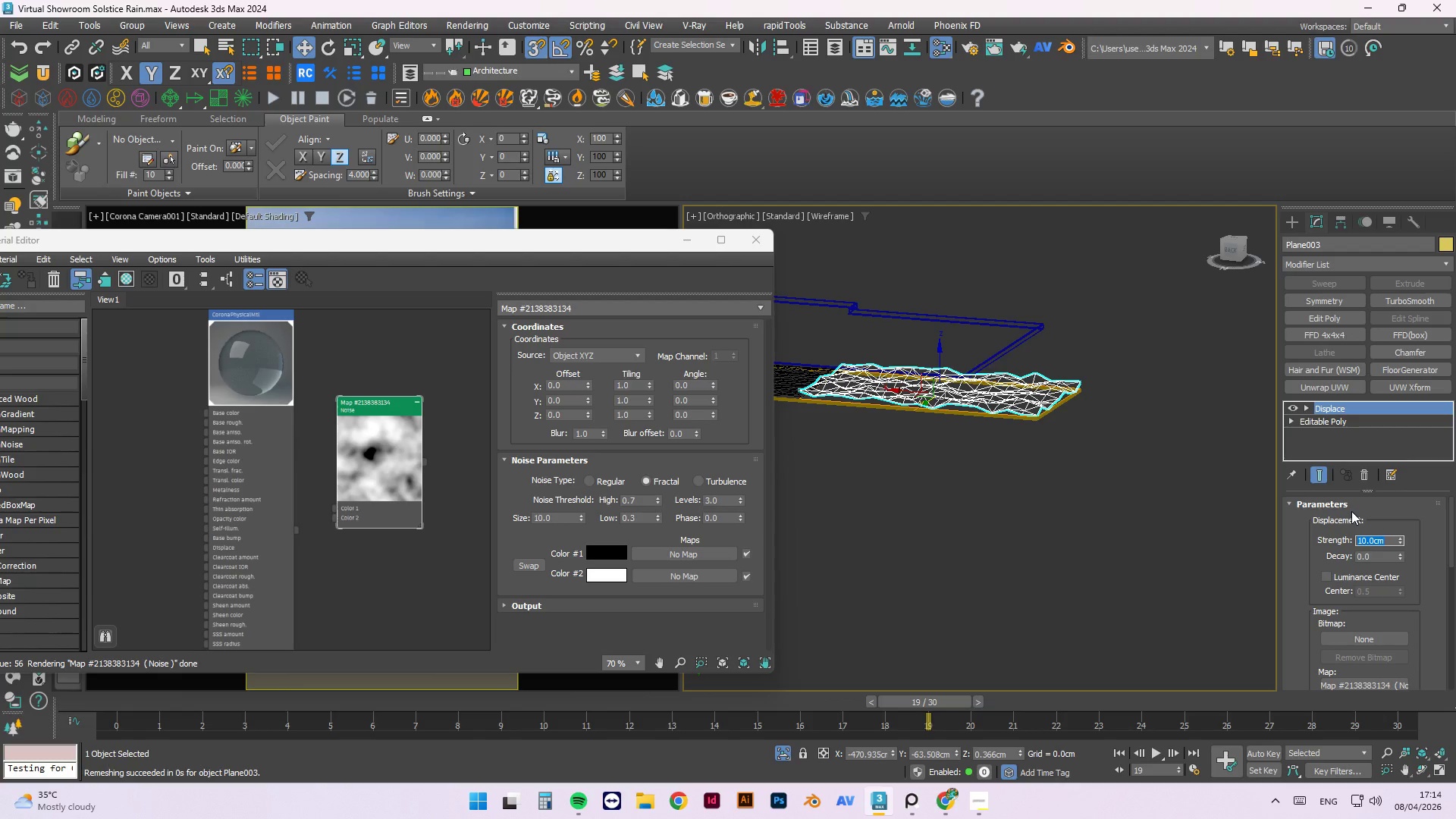 
key(Numpad6)
 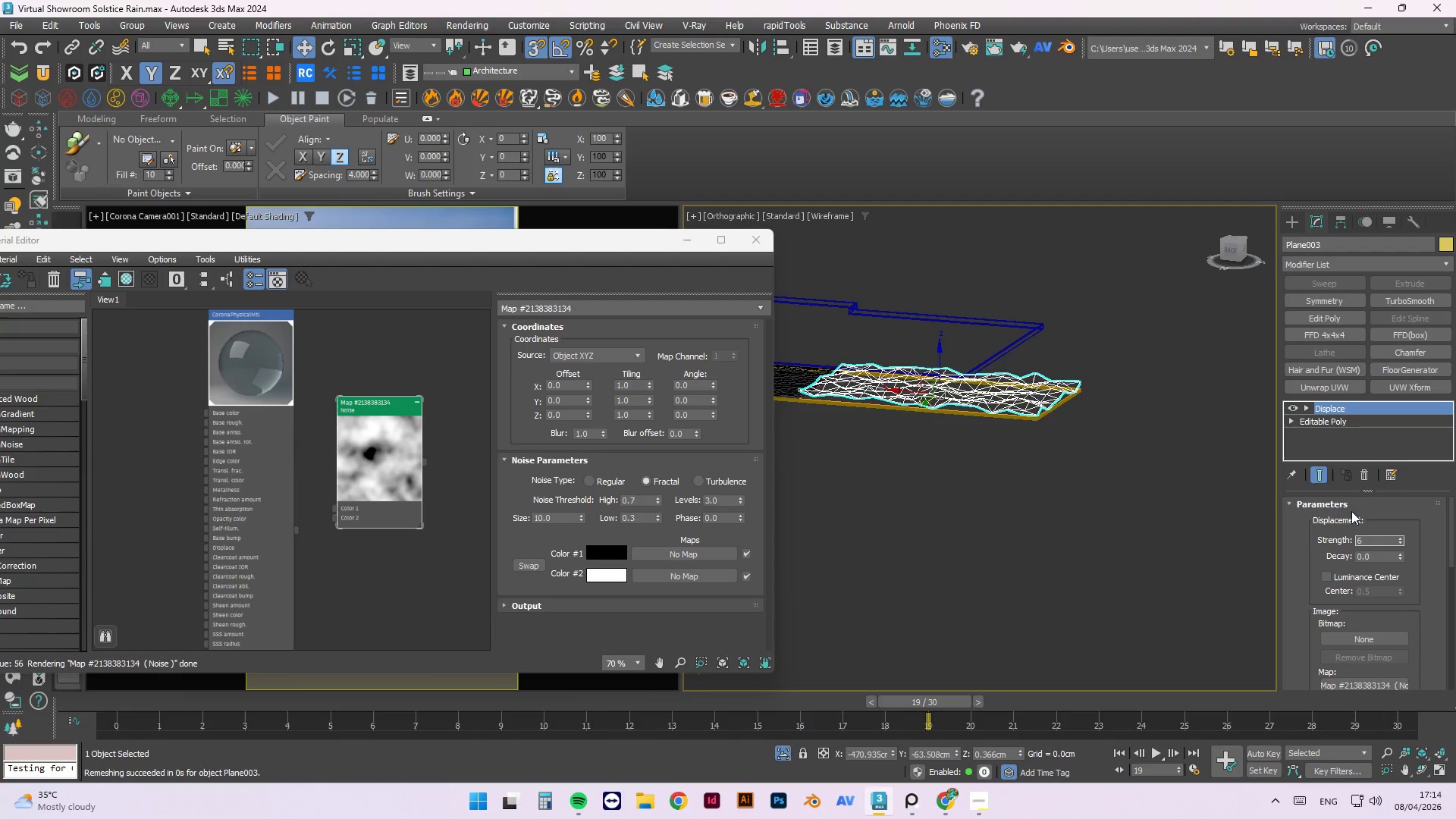 
key(NumpadEnter)
 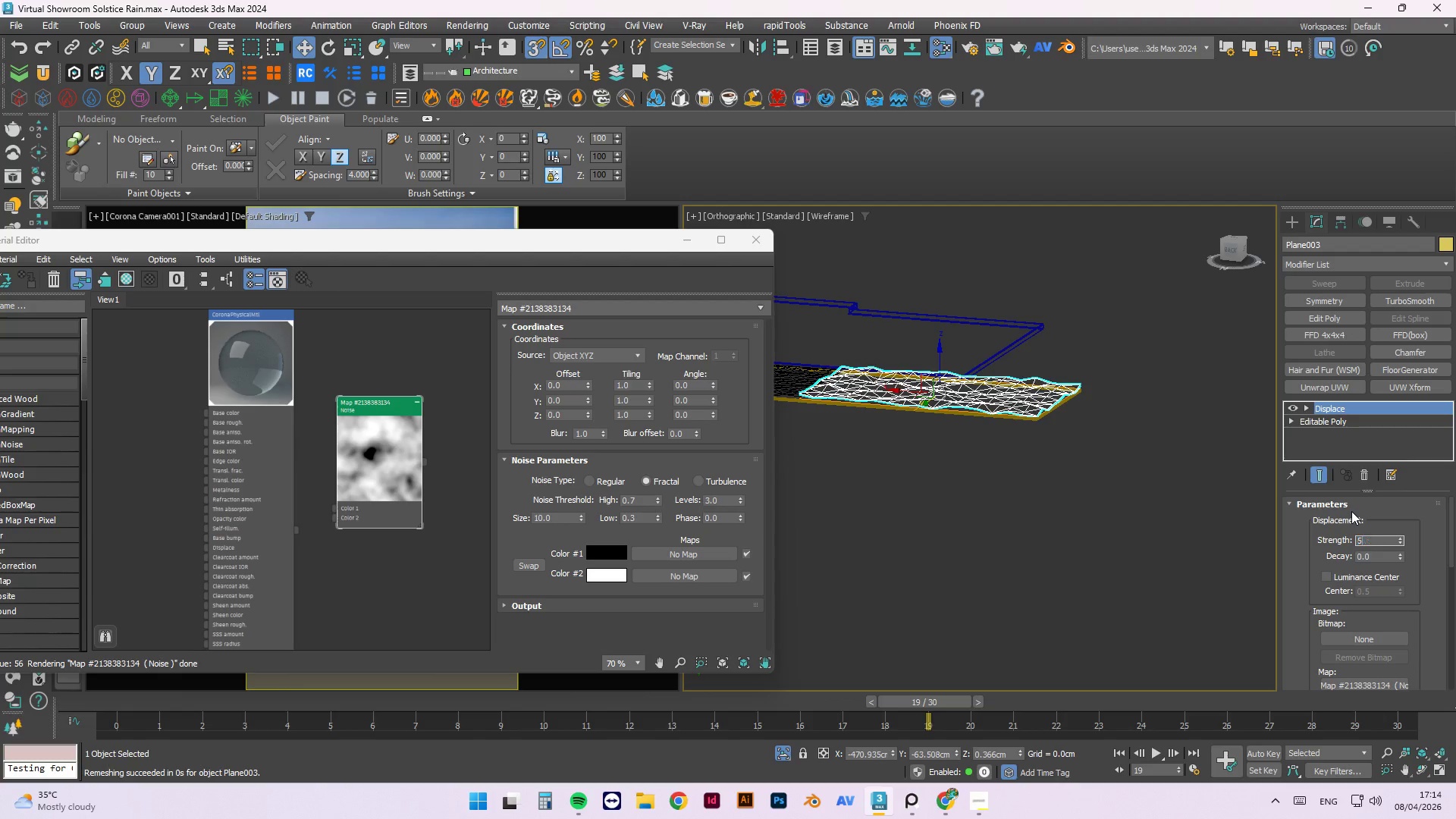 
key(Numpad5)
 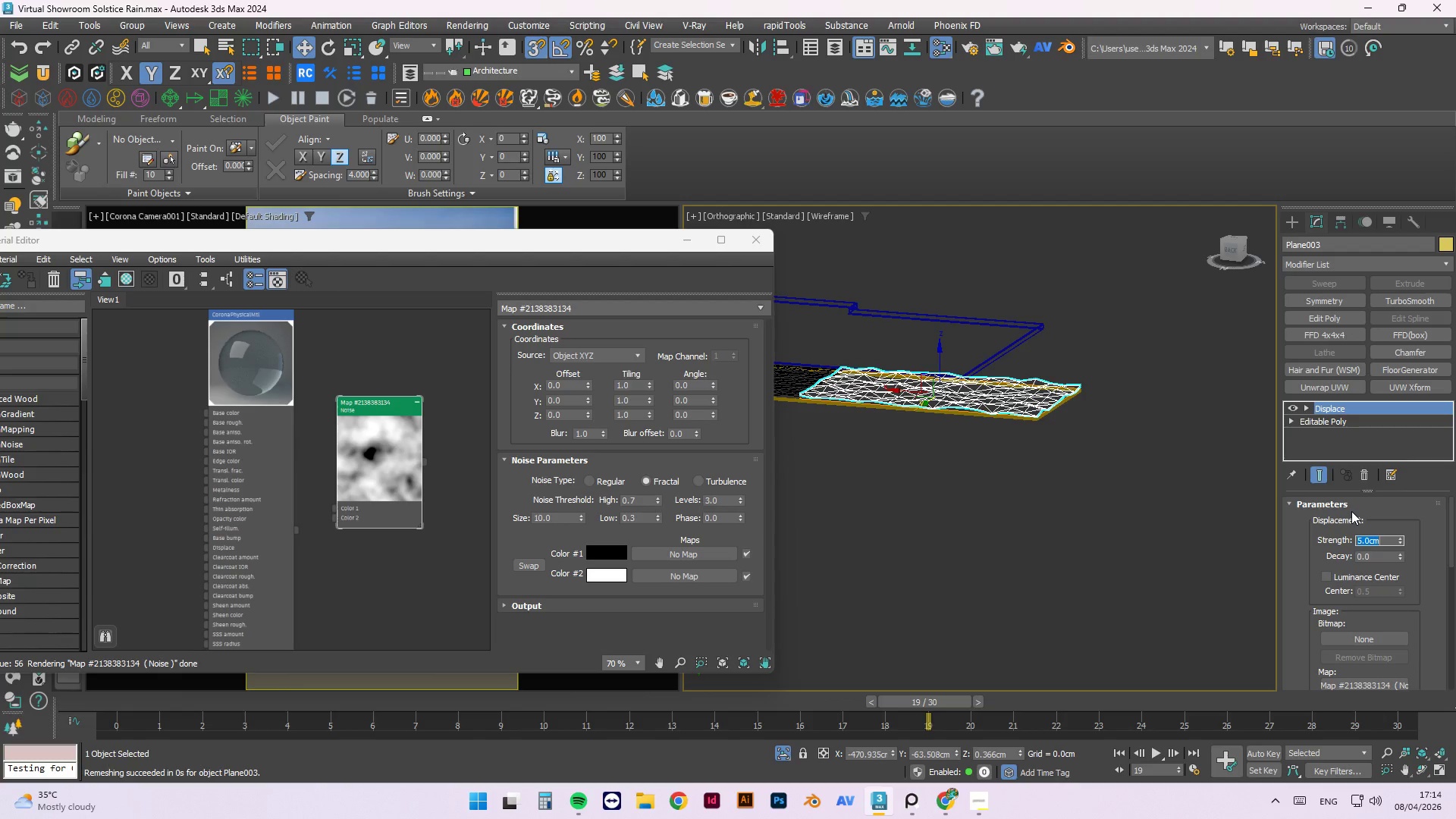 
key(NumpadEnter)
 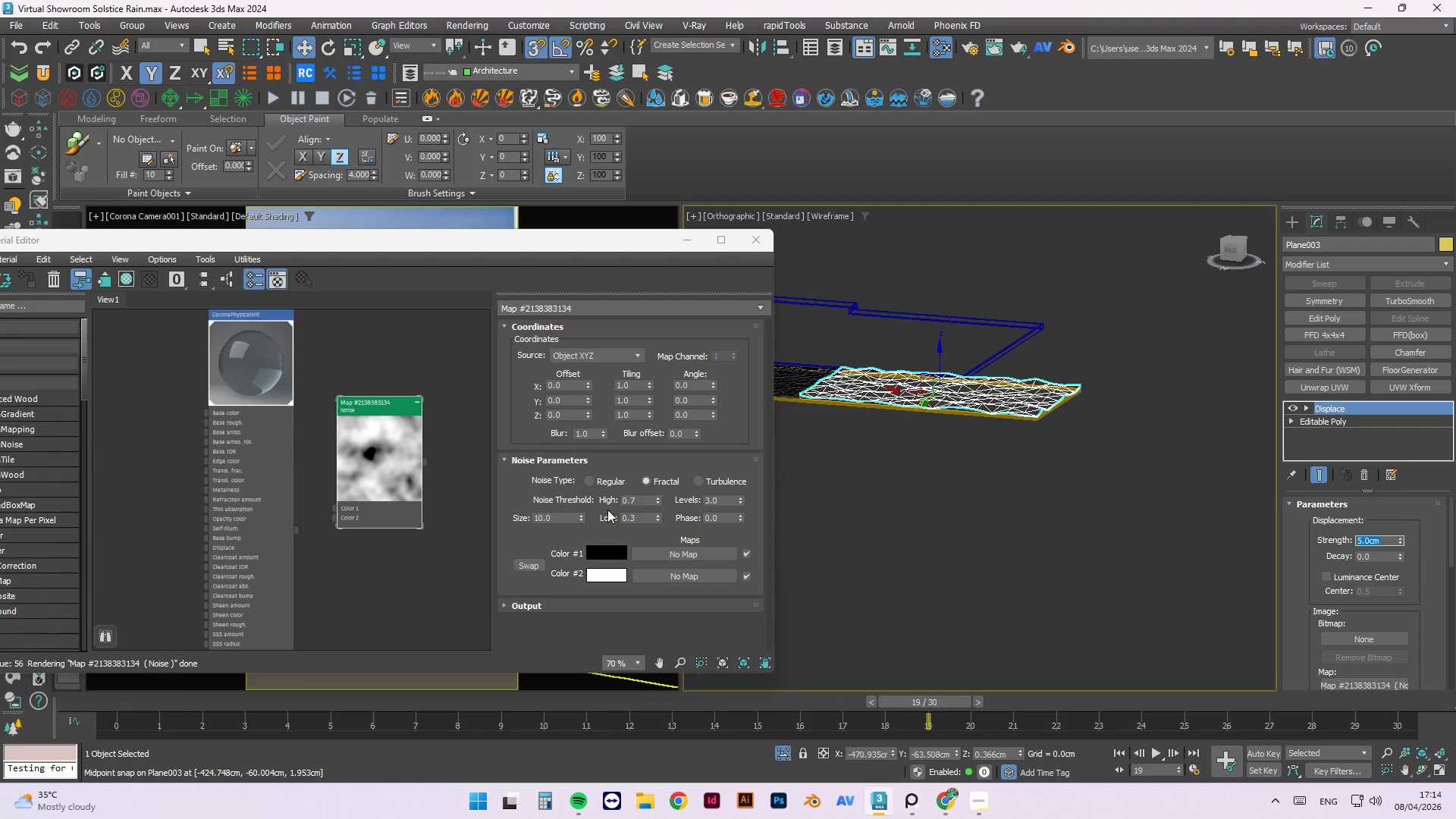 
left_click_drag(start_coordinate=[559, 517], to_coordinate=[497, 513])
 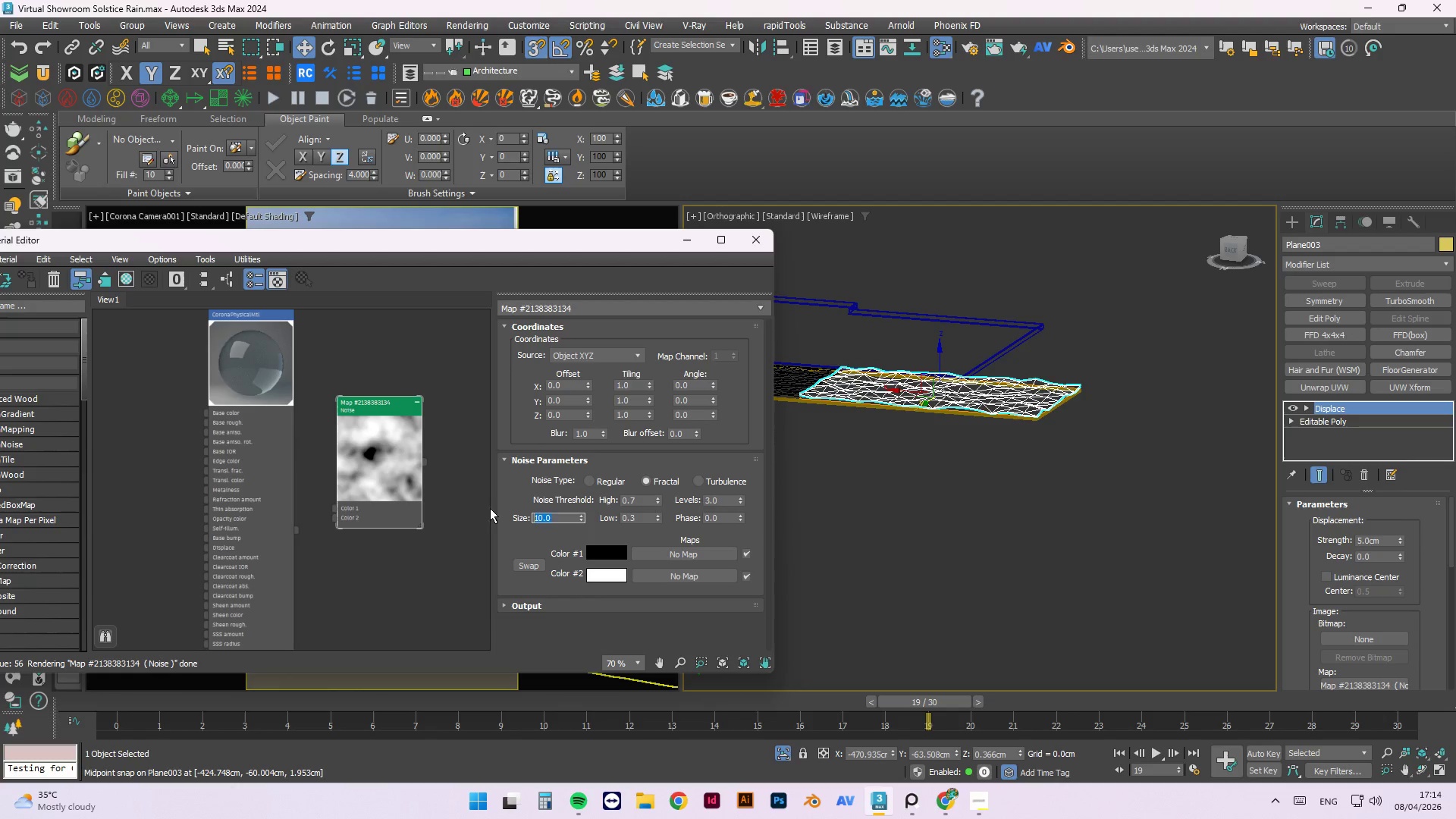 
key(Numpad5)
 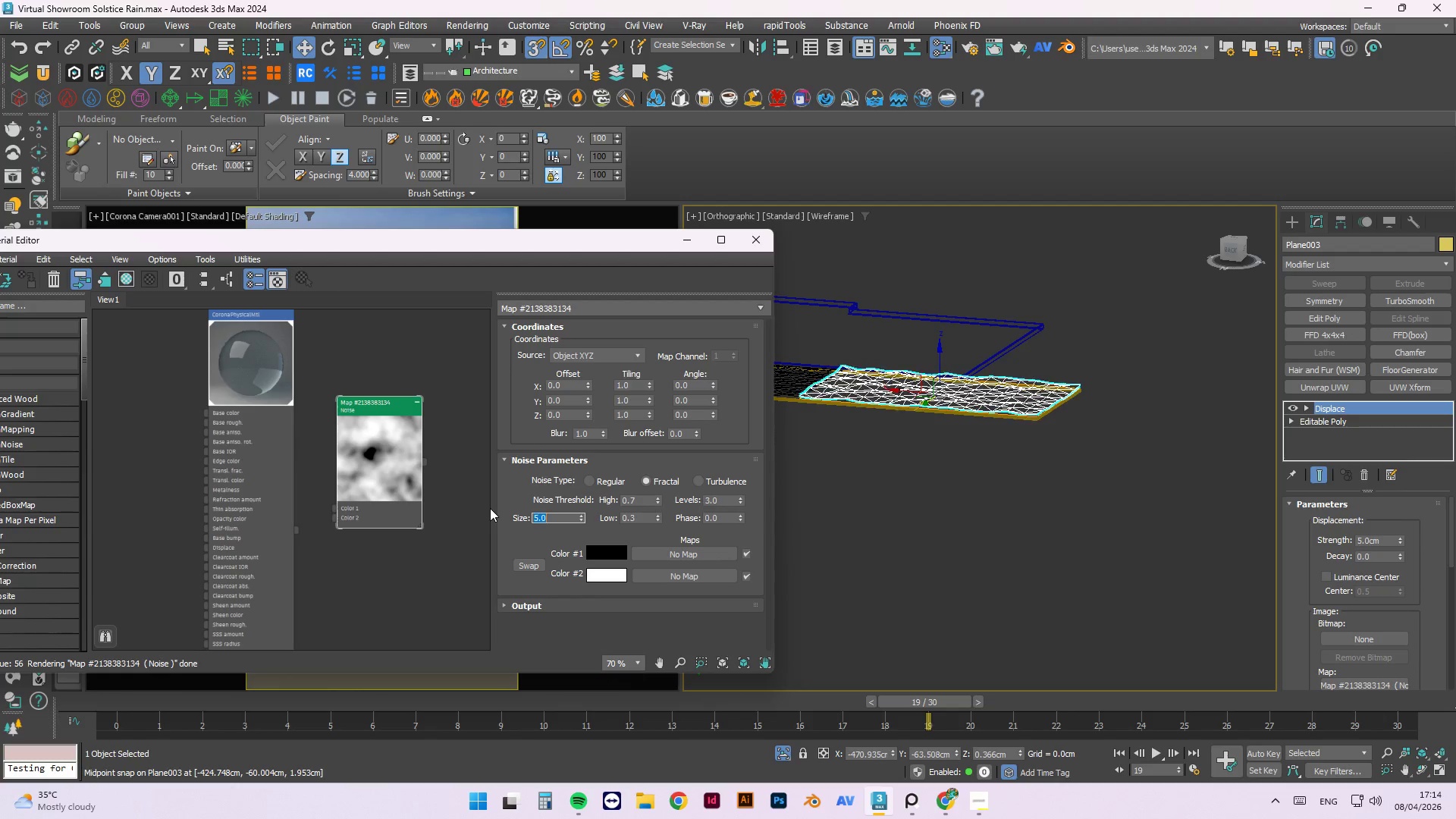 
key(NumpadEnter)
 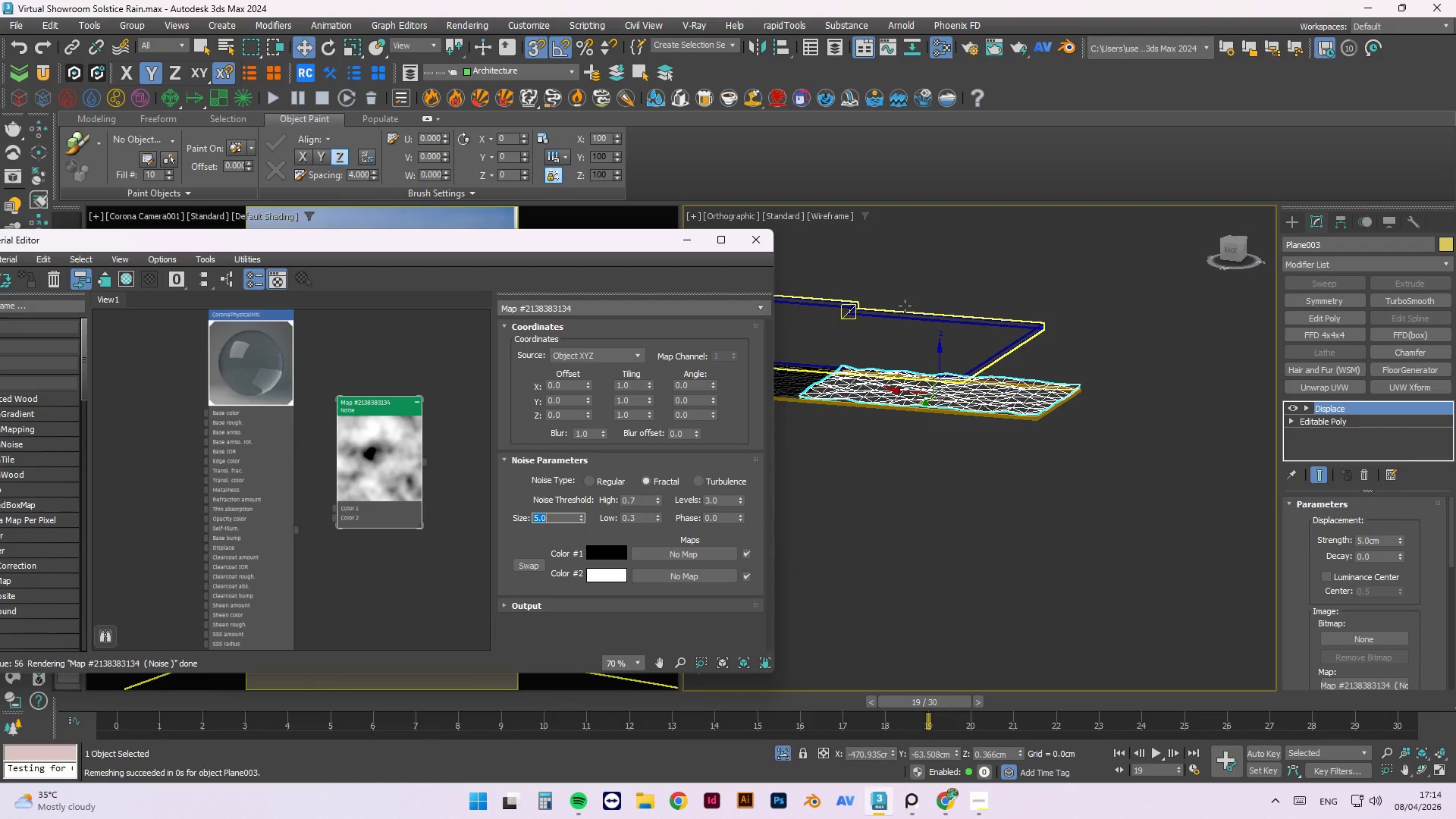 
scroll: coordinate [870, 366], scroll_direction: up, amount: 4.0
 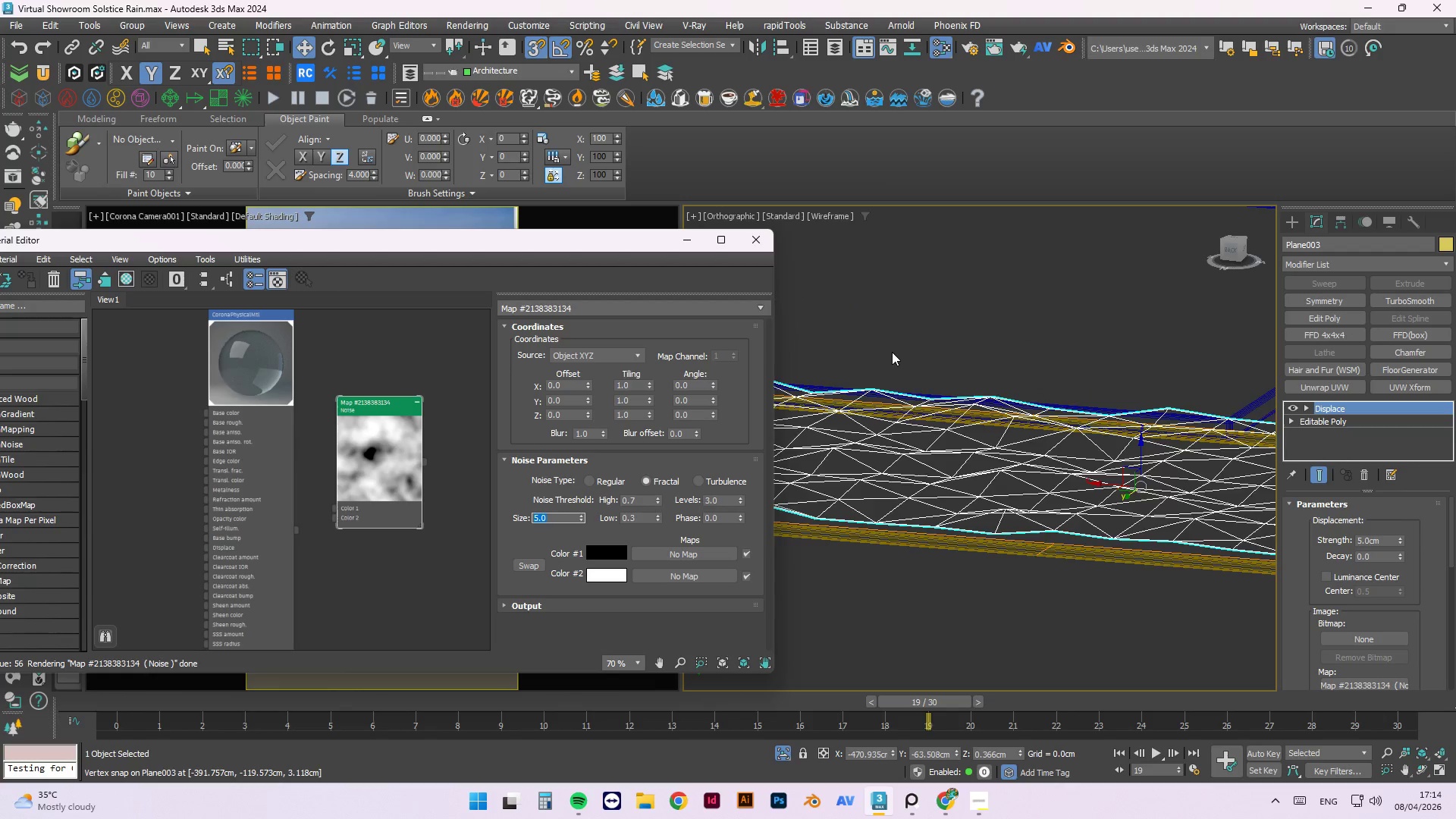 
scroll: coordinate [1043, 407], scroll_direction: down, amount: 5.0
 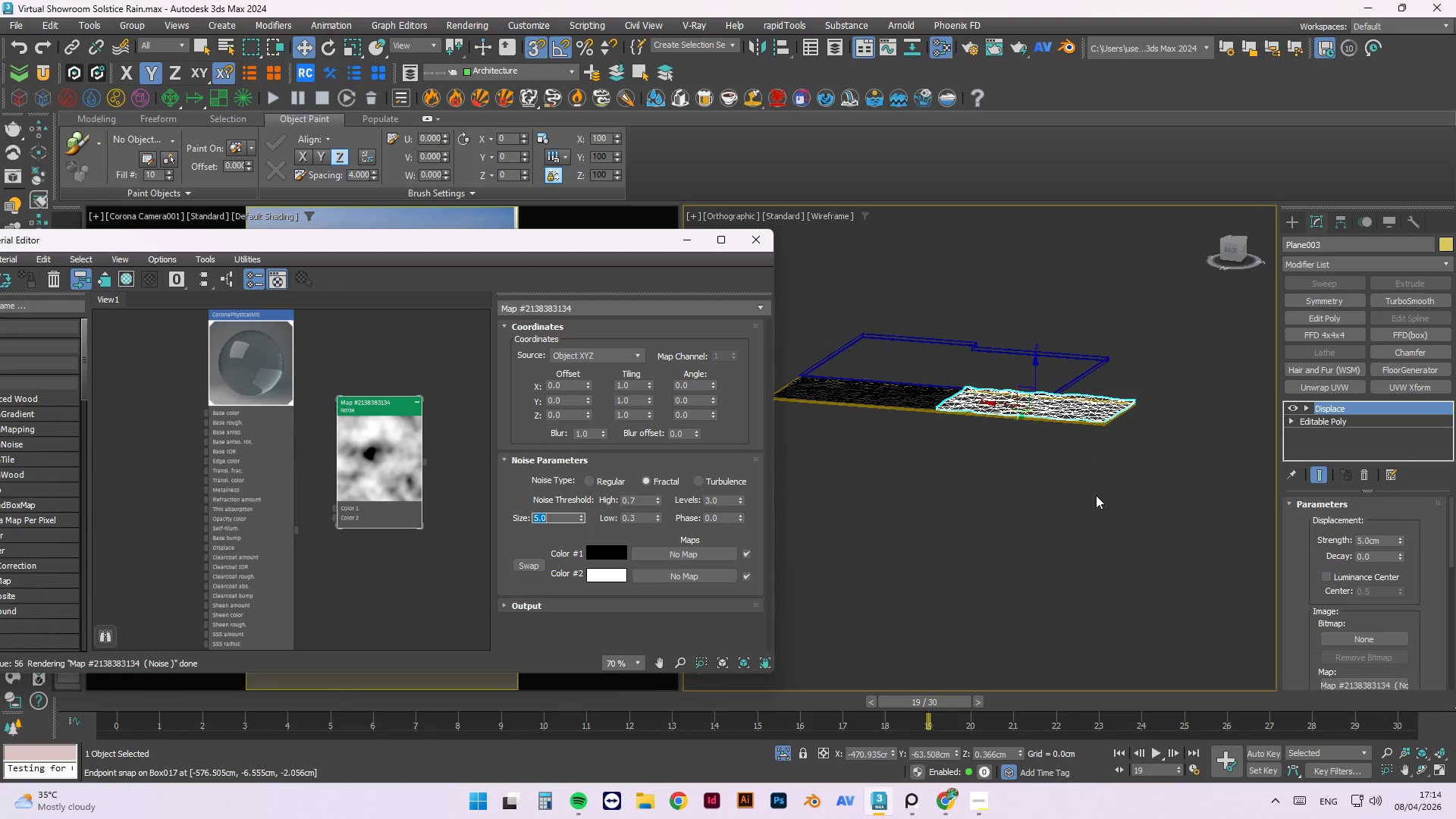 
hold_key(key=AltLeft, duration=0.8)
 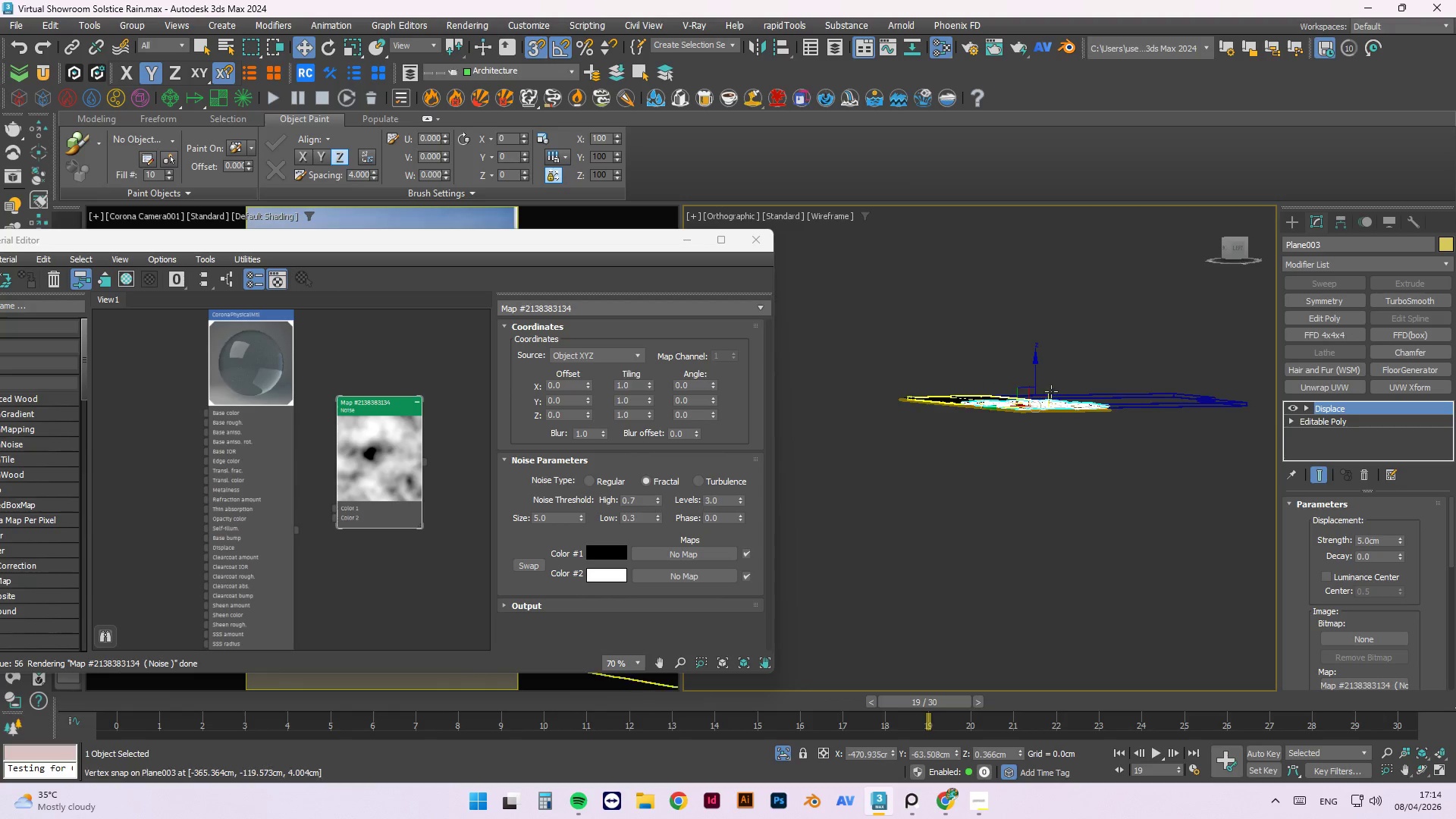 
scroll: coordinate [980, 411], scroll_direction: up, amount: 5.0
 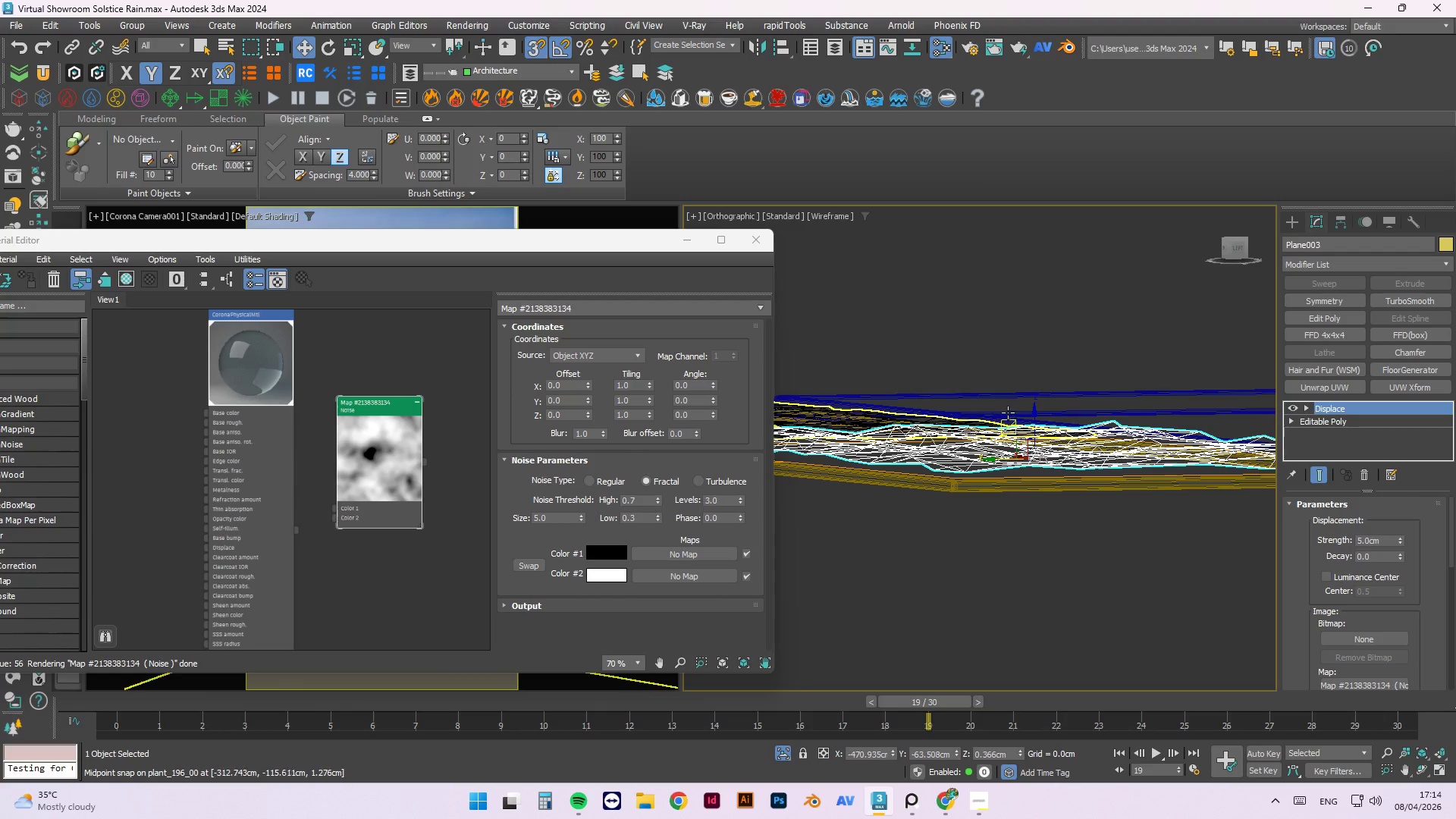 
key(F)
 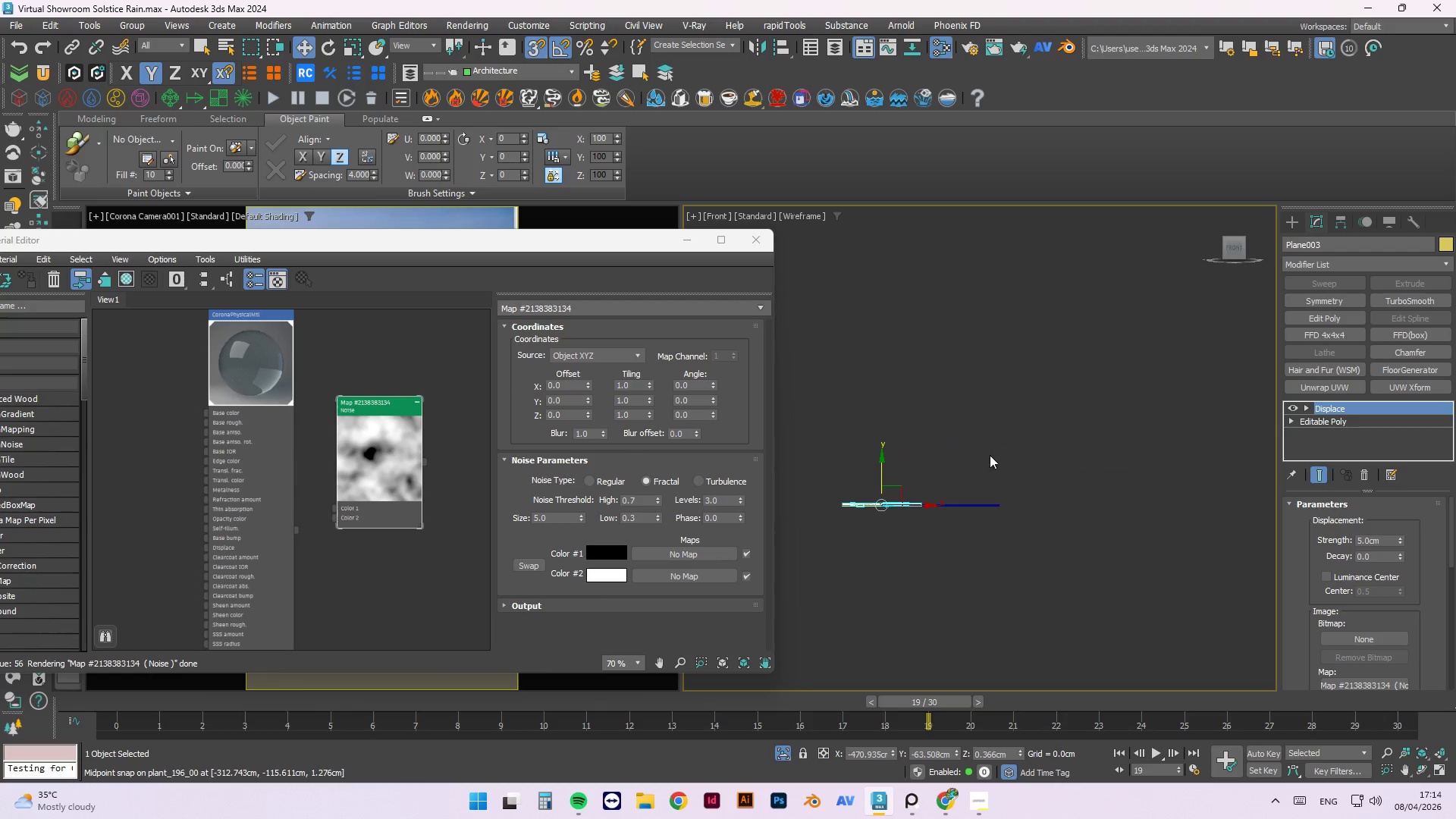 
key(Z)
 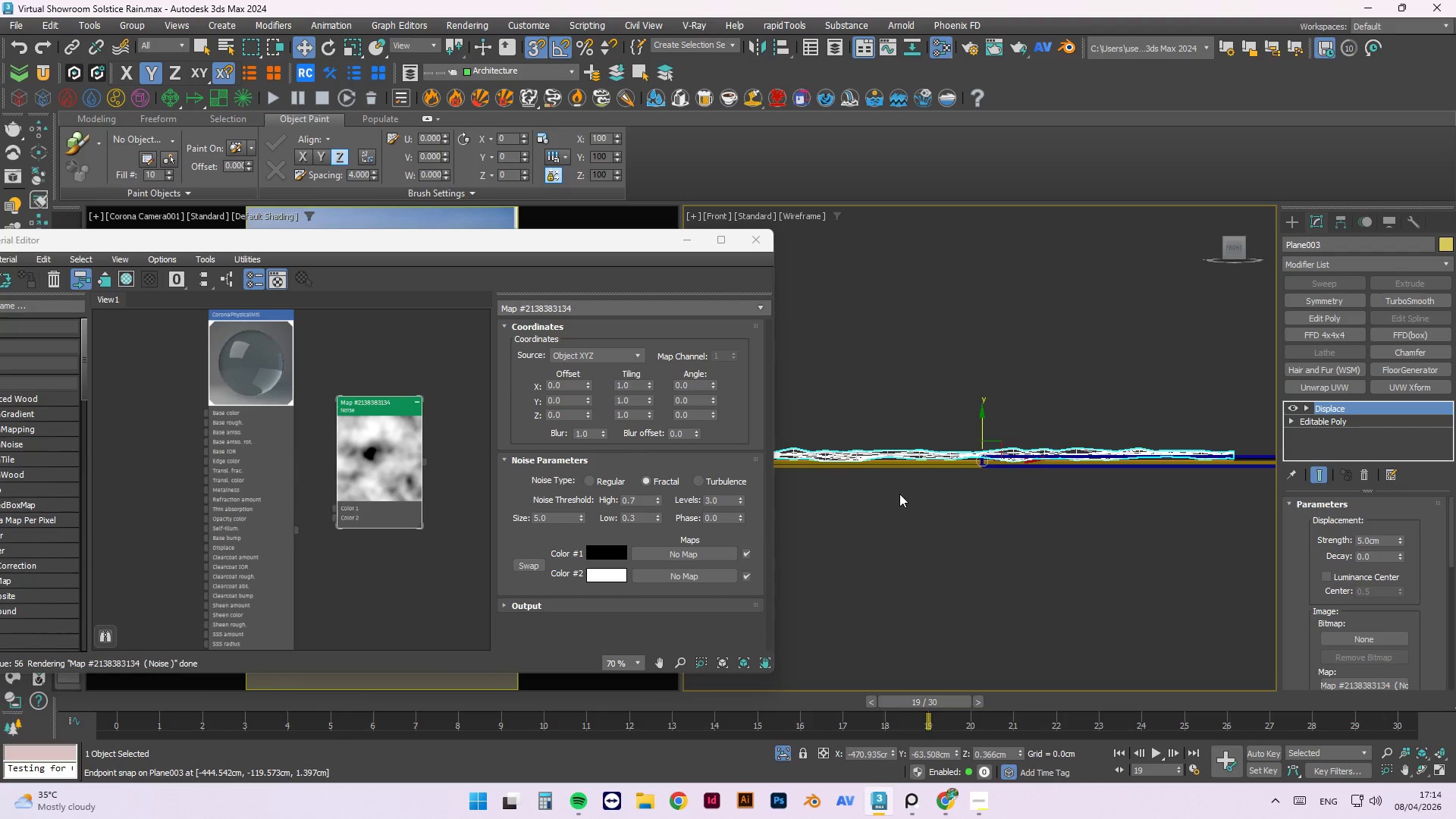 
scroll: coordinate [1174, 381], scroll_direction: up, amount: 5.0
 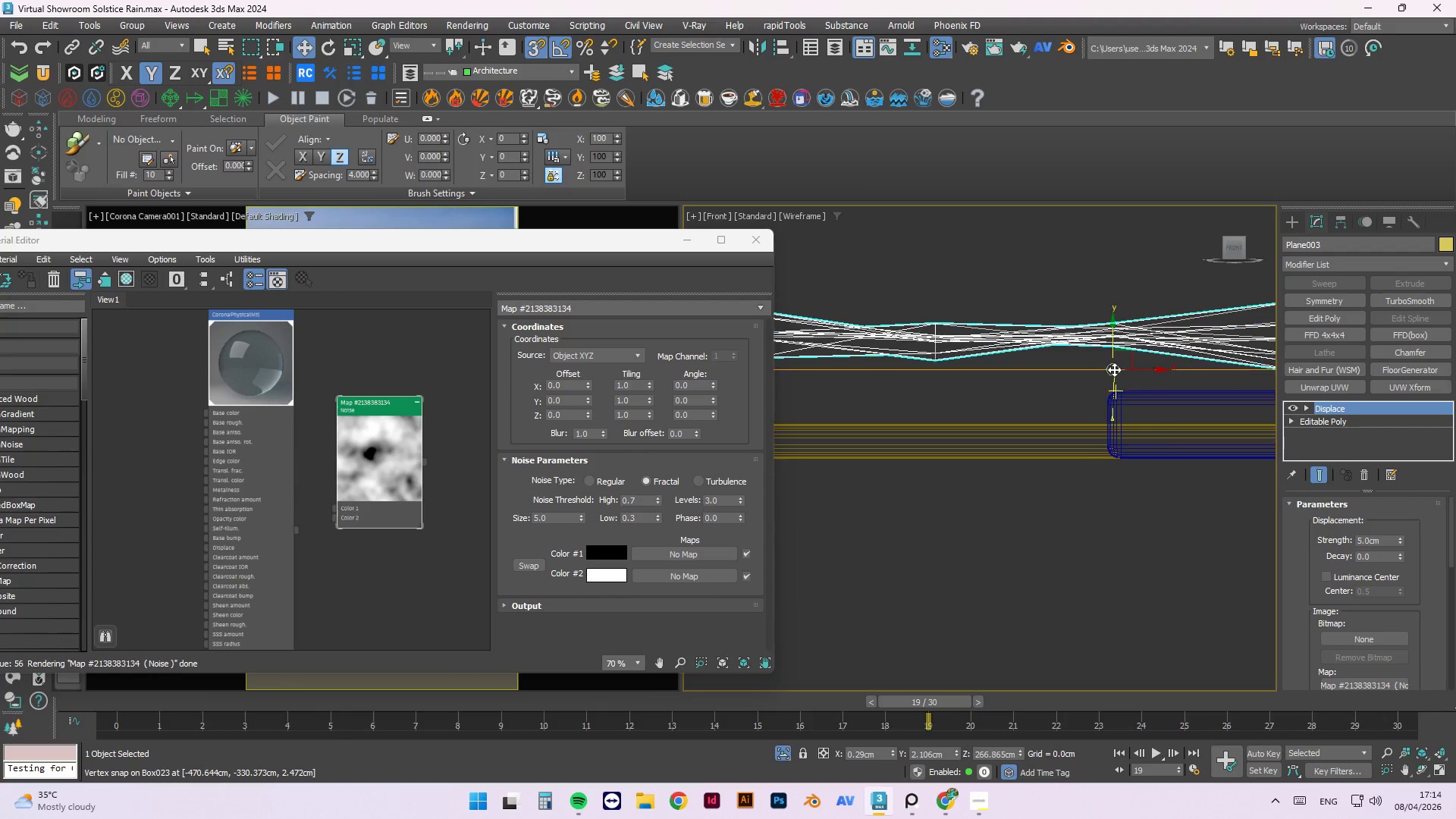 
key(Control+Z)
 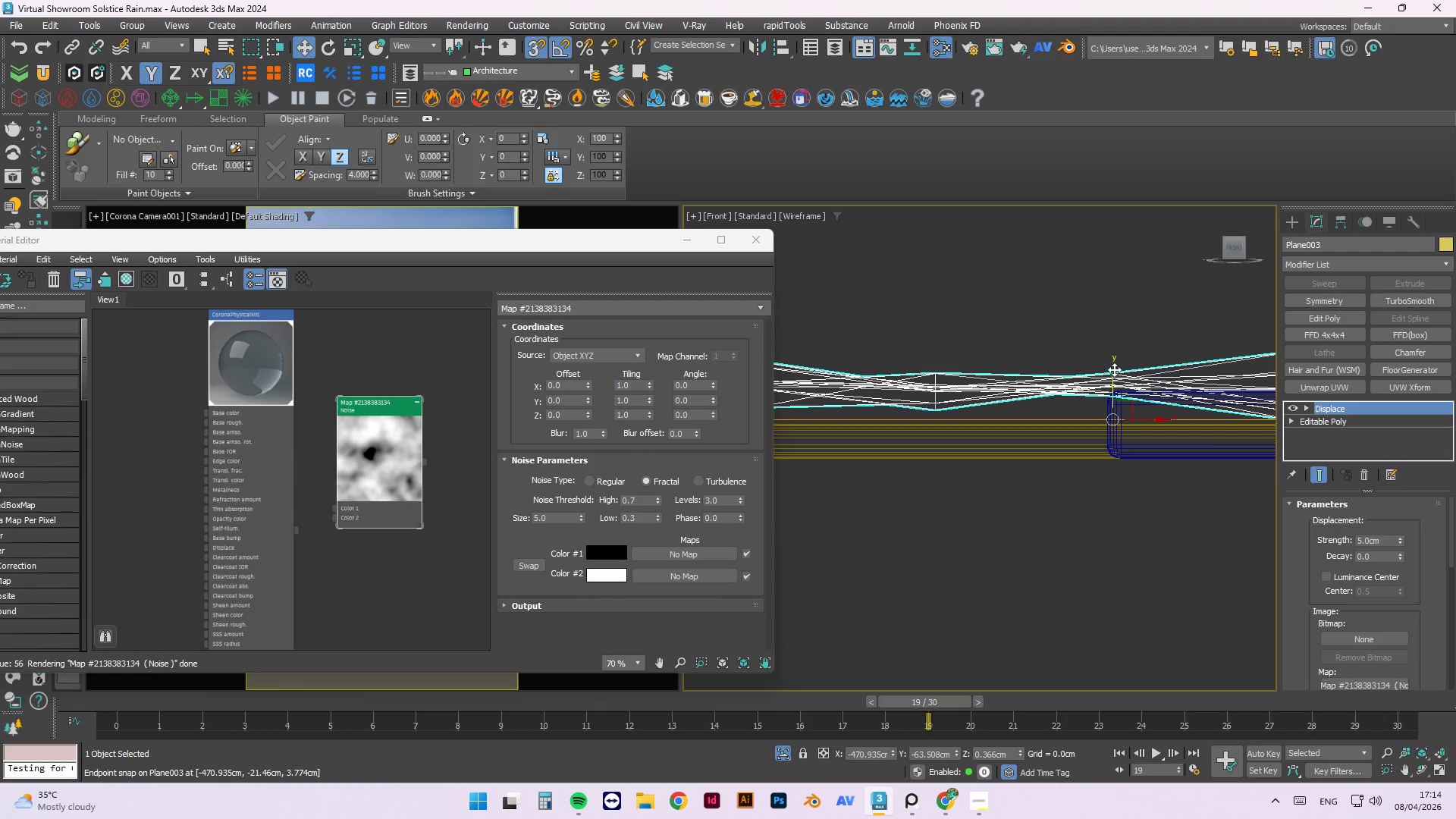 
scroll: coordinate [1115, 459], scroll_direction: down, amount: 6.0
 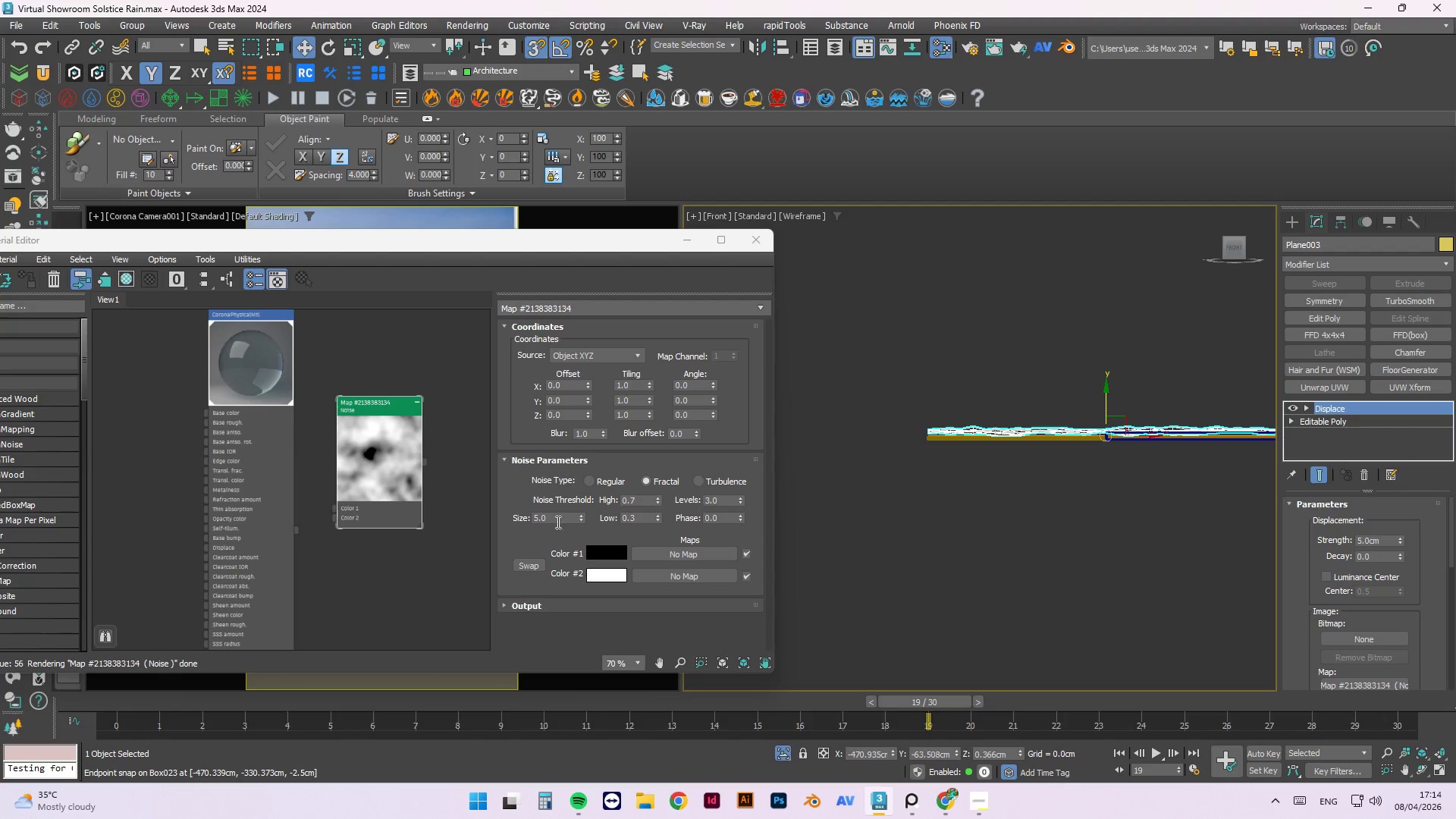 
left_click_drag(start_coordinate=[554, 522], to_coordinate=[540, 519])